 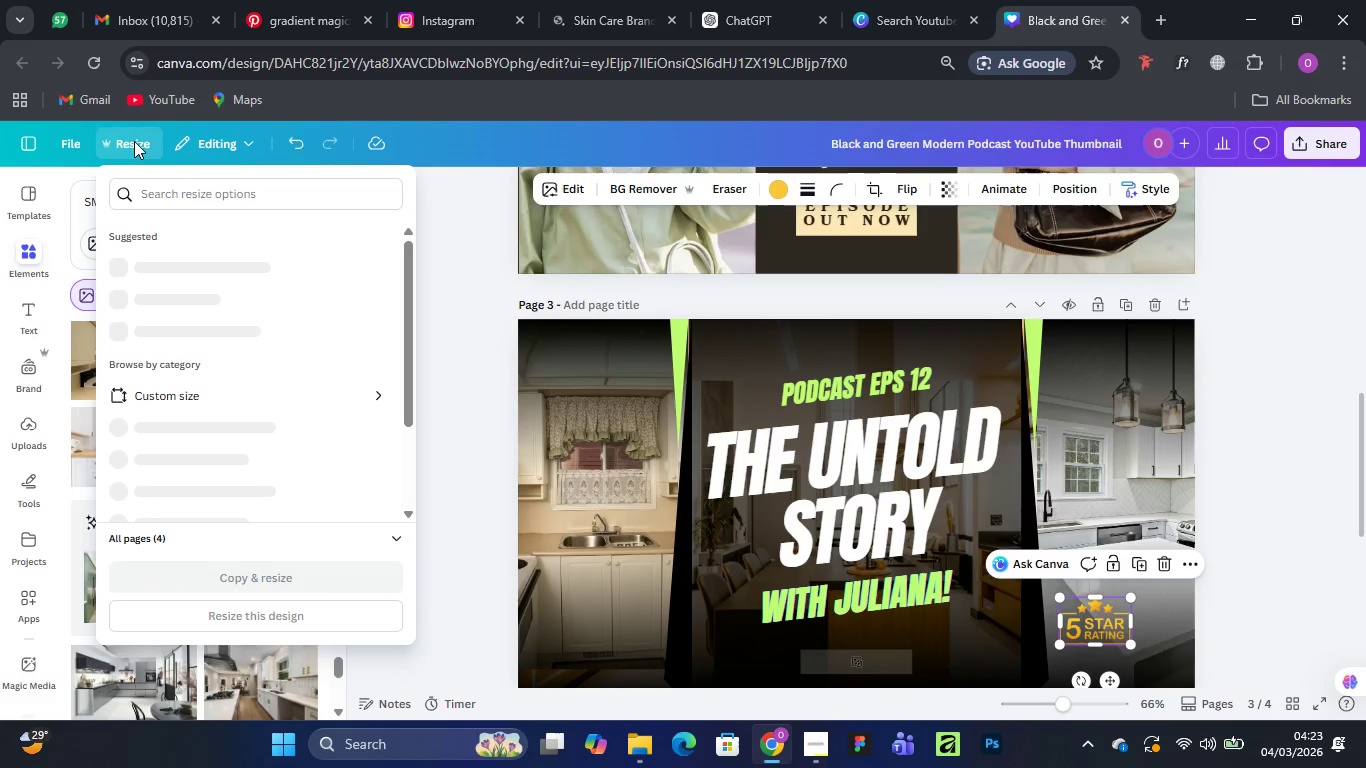 
left_click([209, 398])
 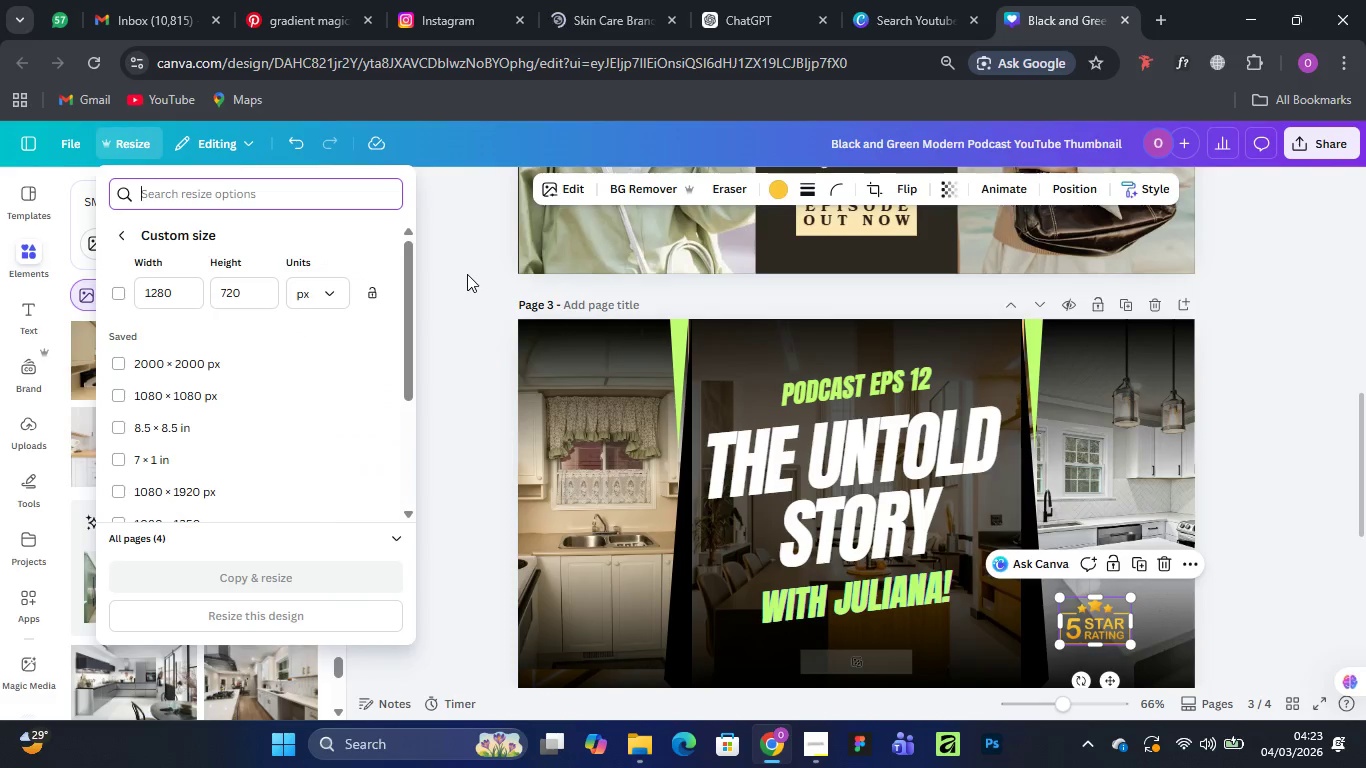 
left_click([467, 274])
 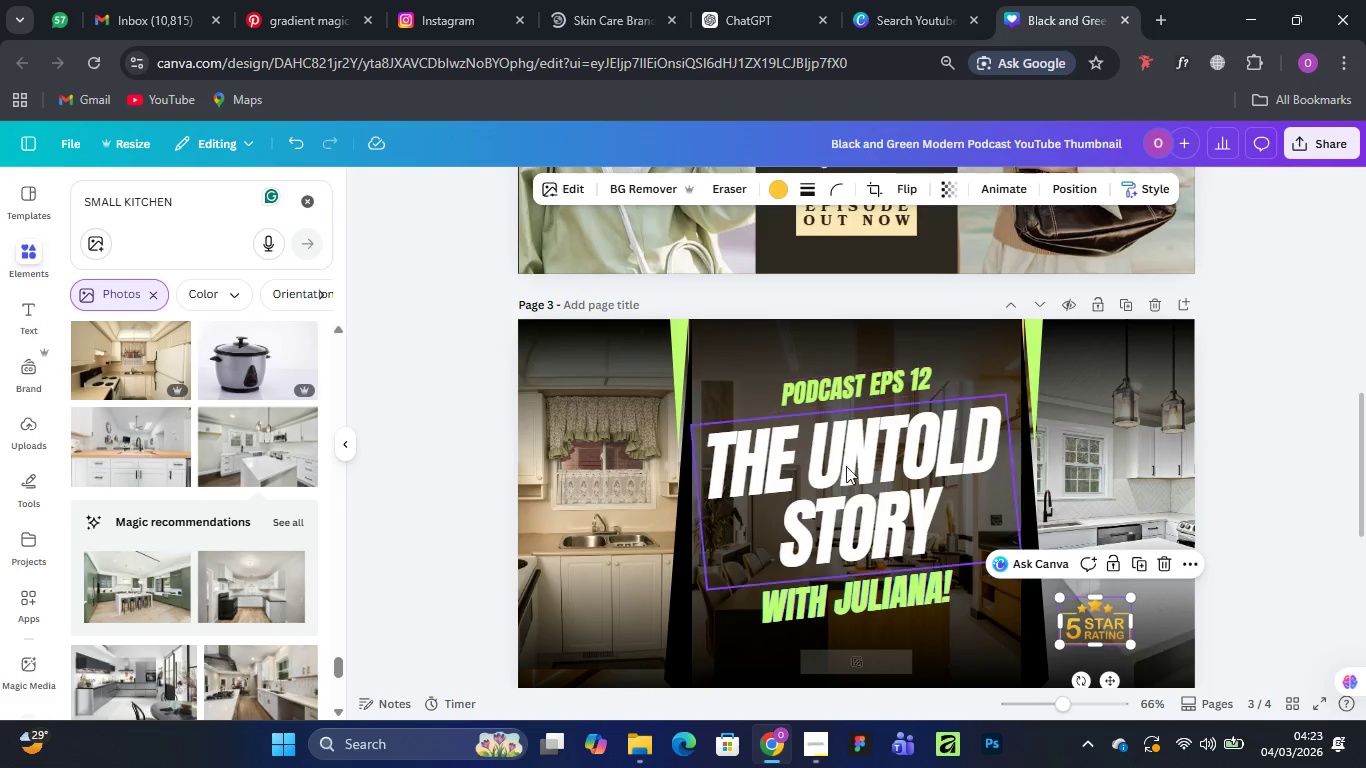 
mouse_move([804, 713])
 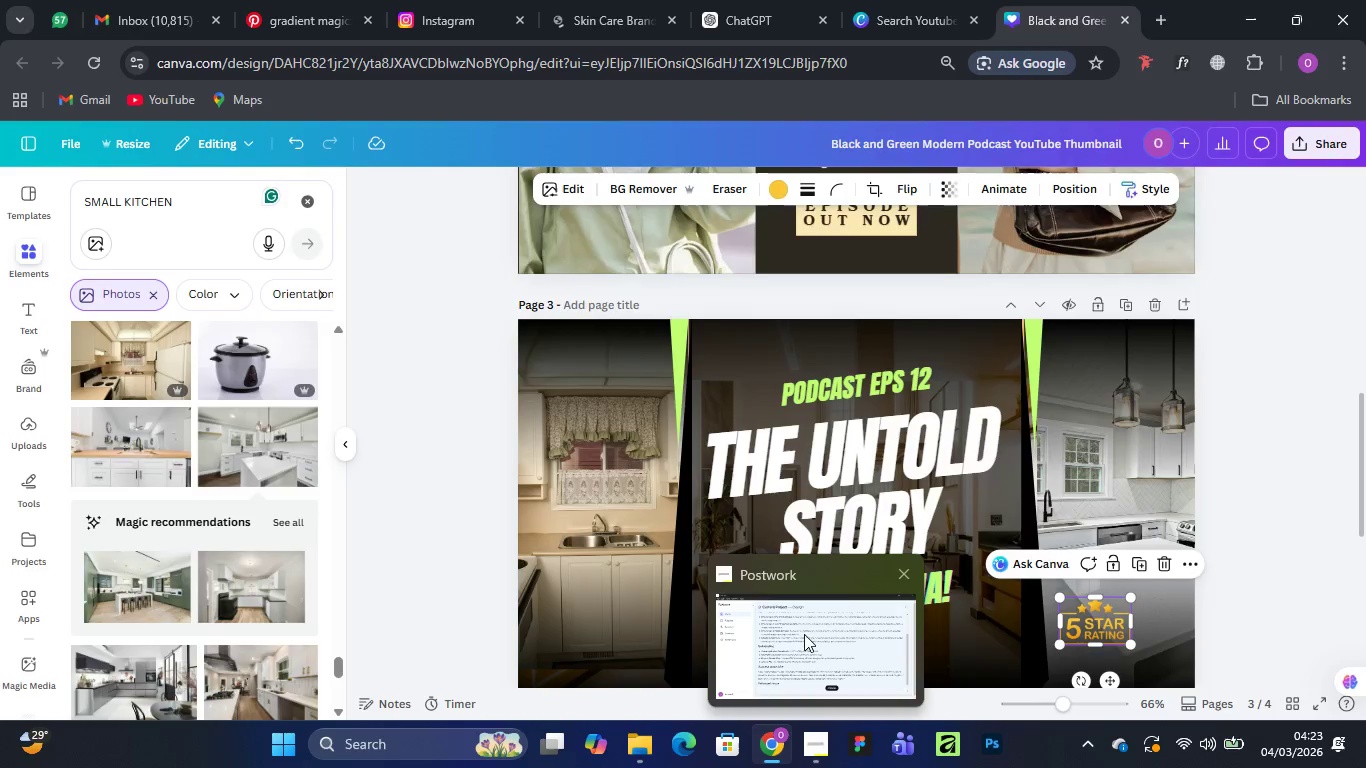 
left_click([804, 631])